 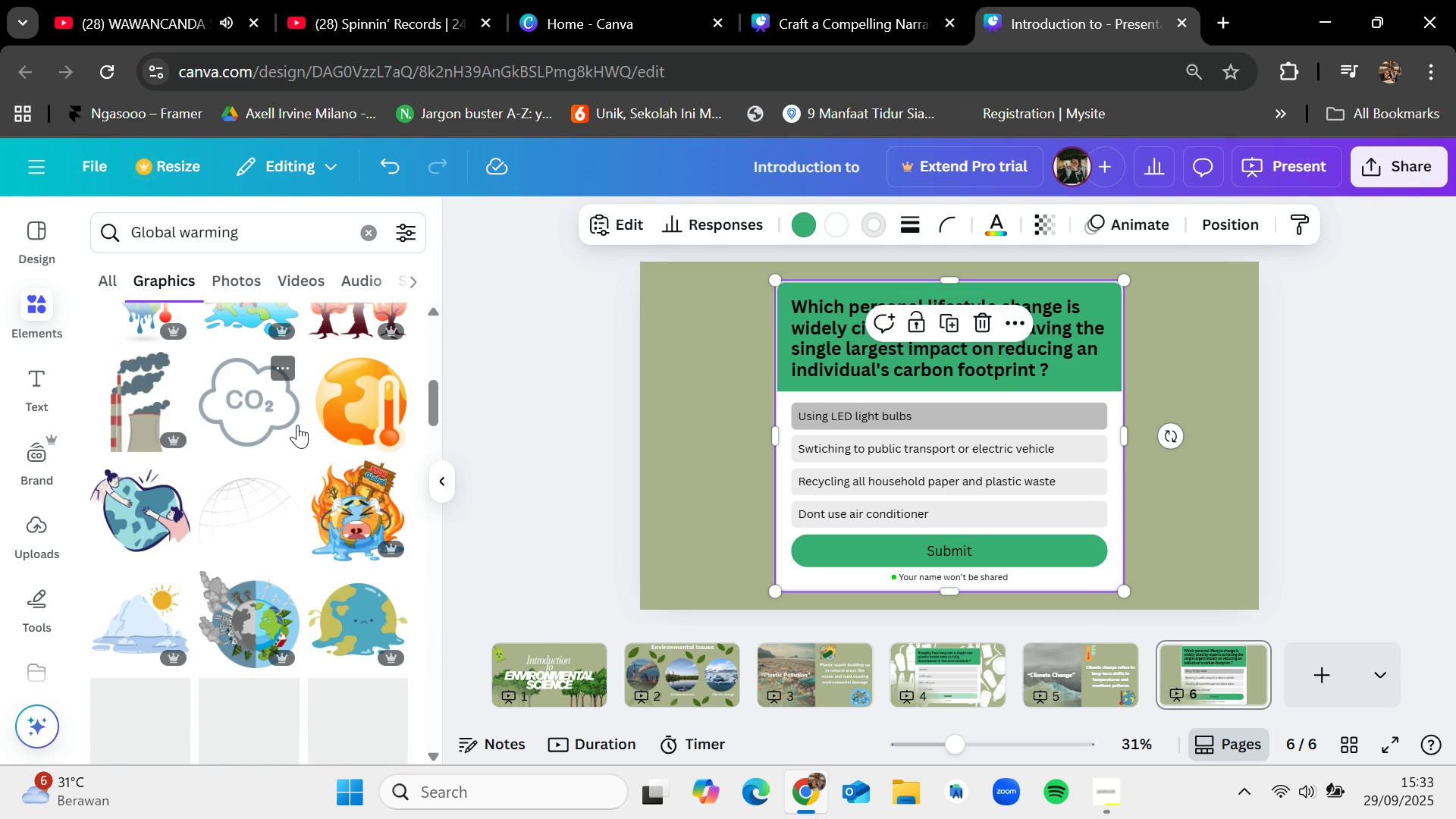 
scroll: coordinate [297, 425], scroll_direction: up, amount: 4.0
 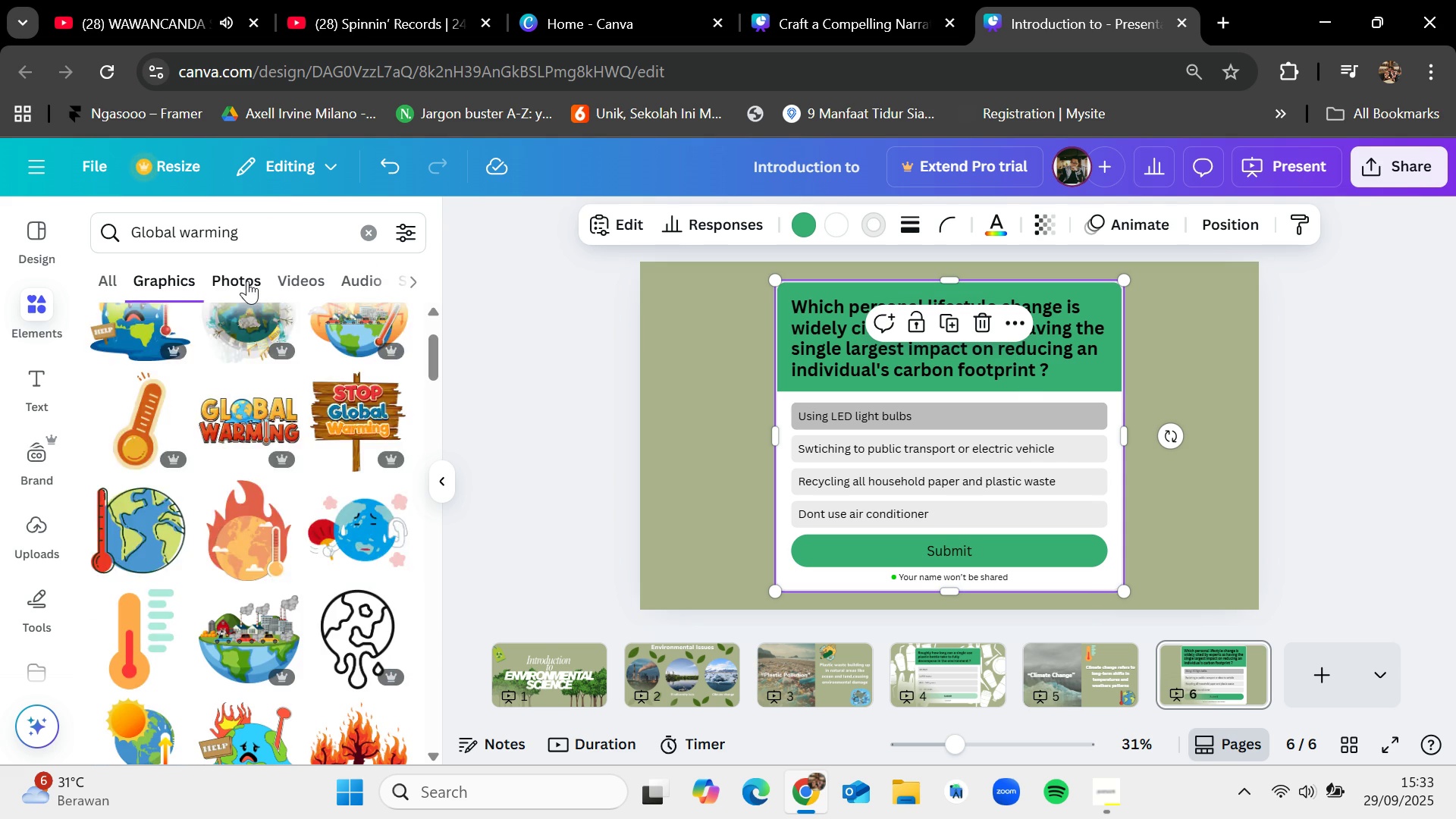 
left_click([247, 281])
 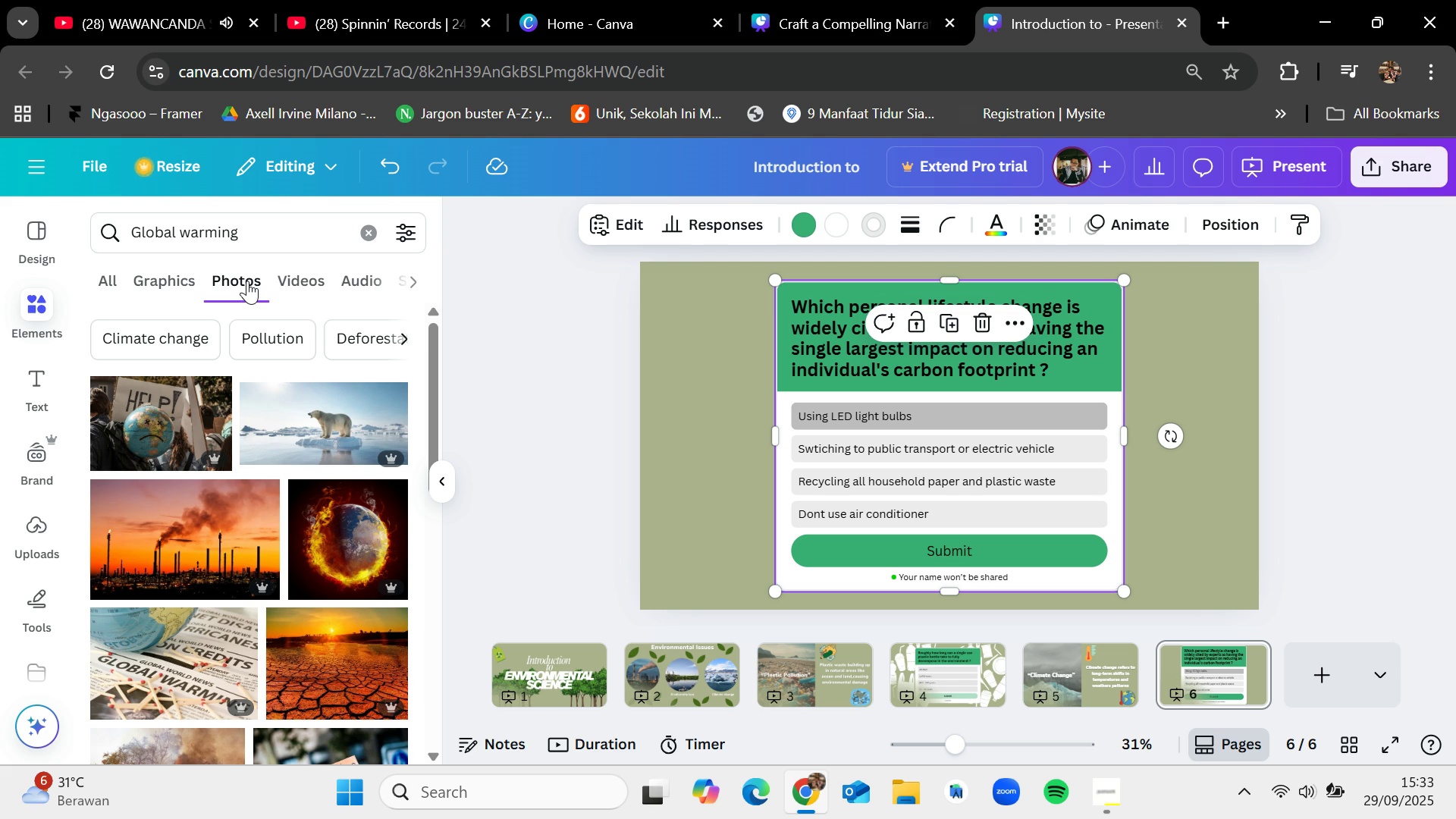 
scroll: coordinate [322, 510], scroll_direction: down, amount: 3.0
 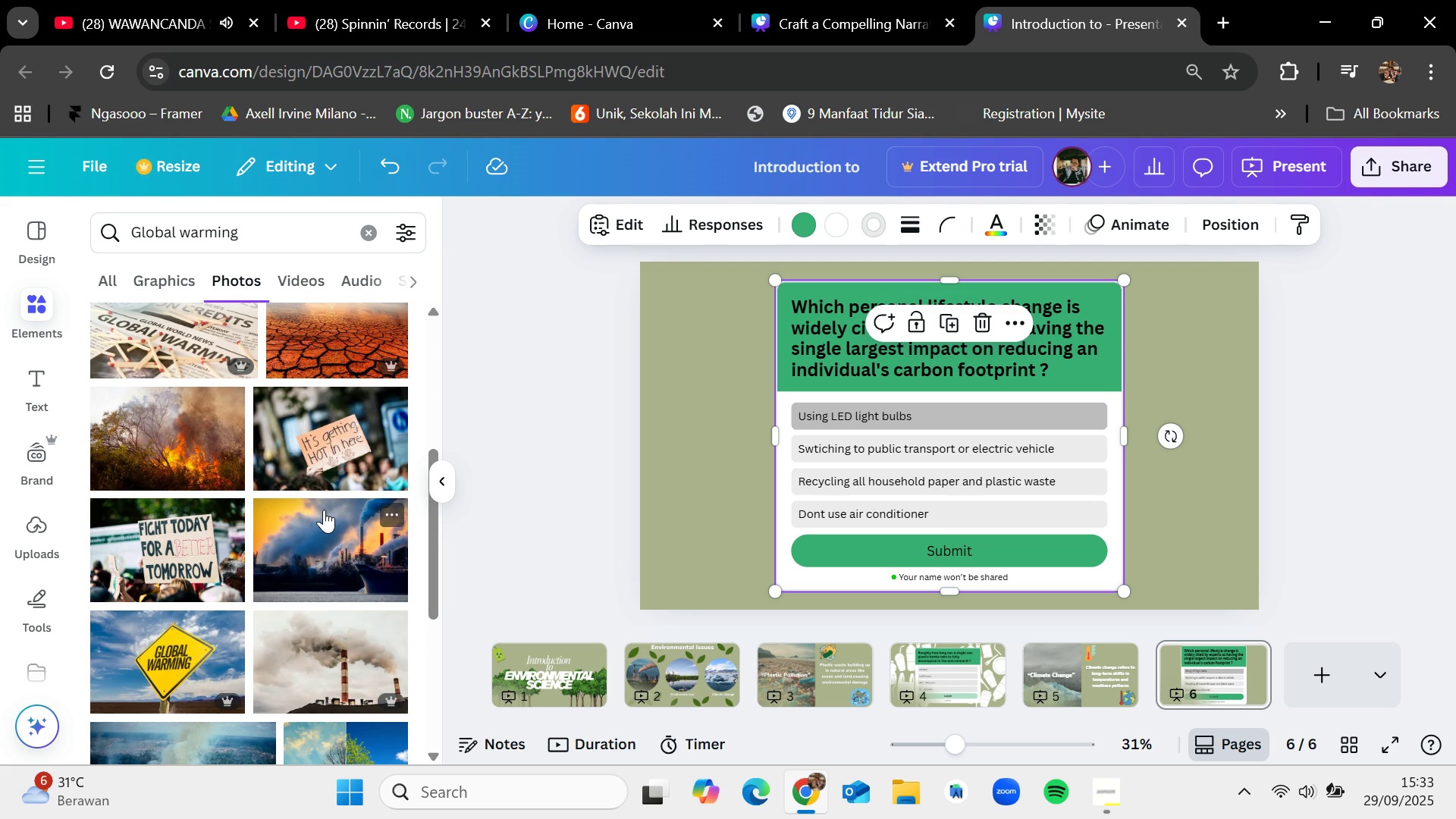 
mouse_move([347, 438])